 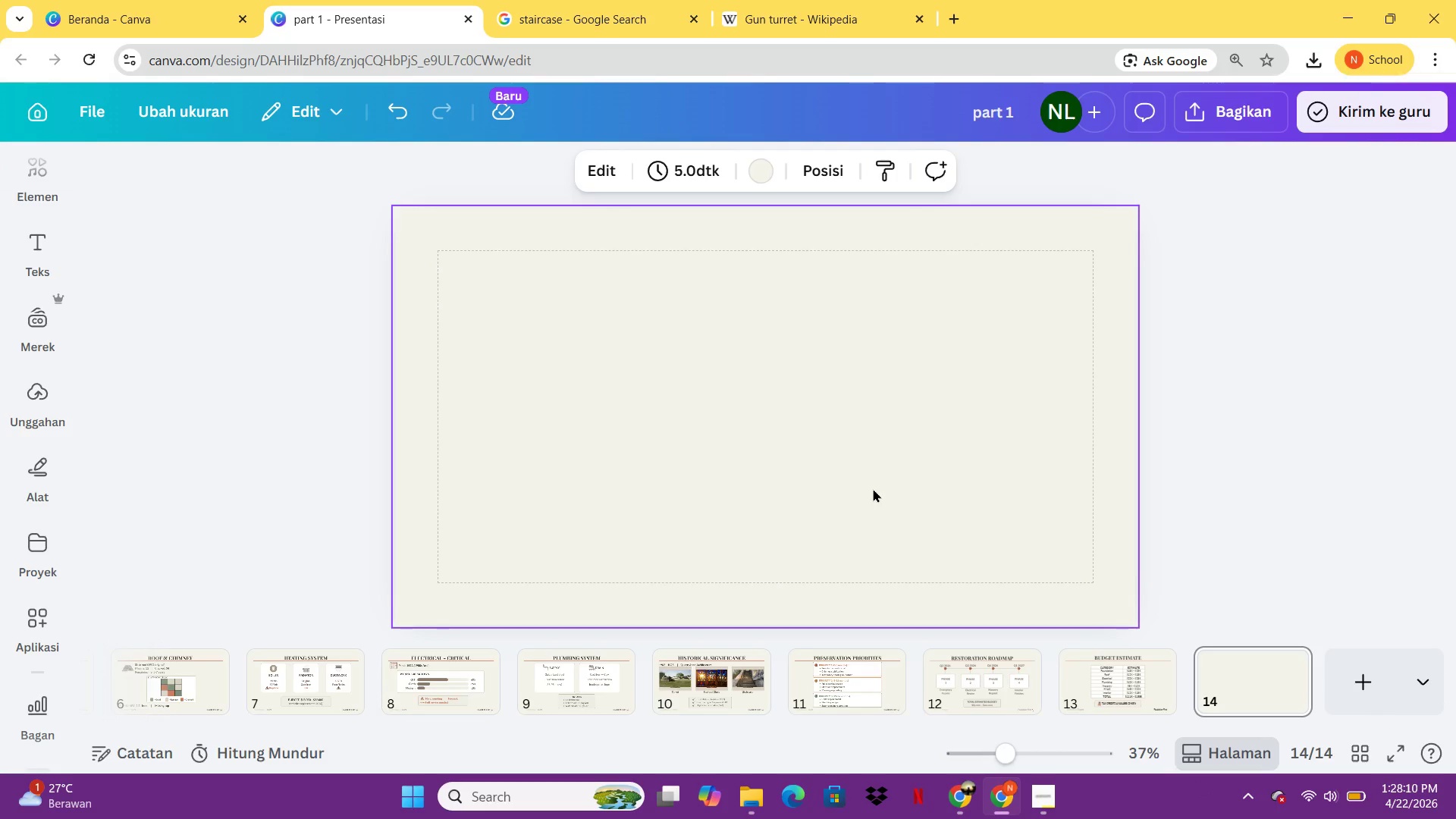 
left_click([816, 380])
 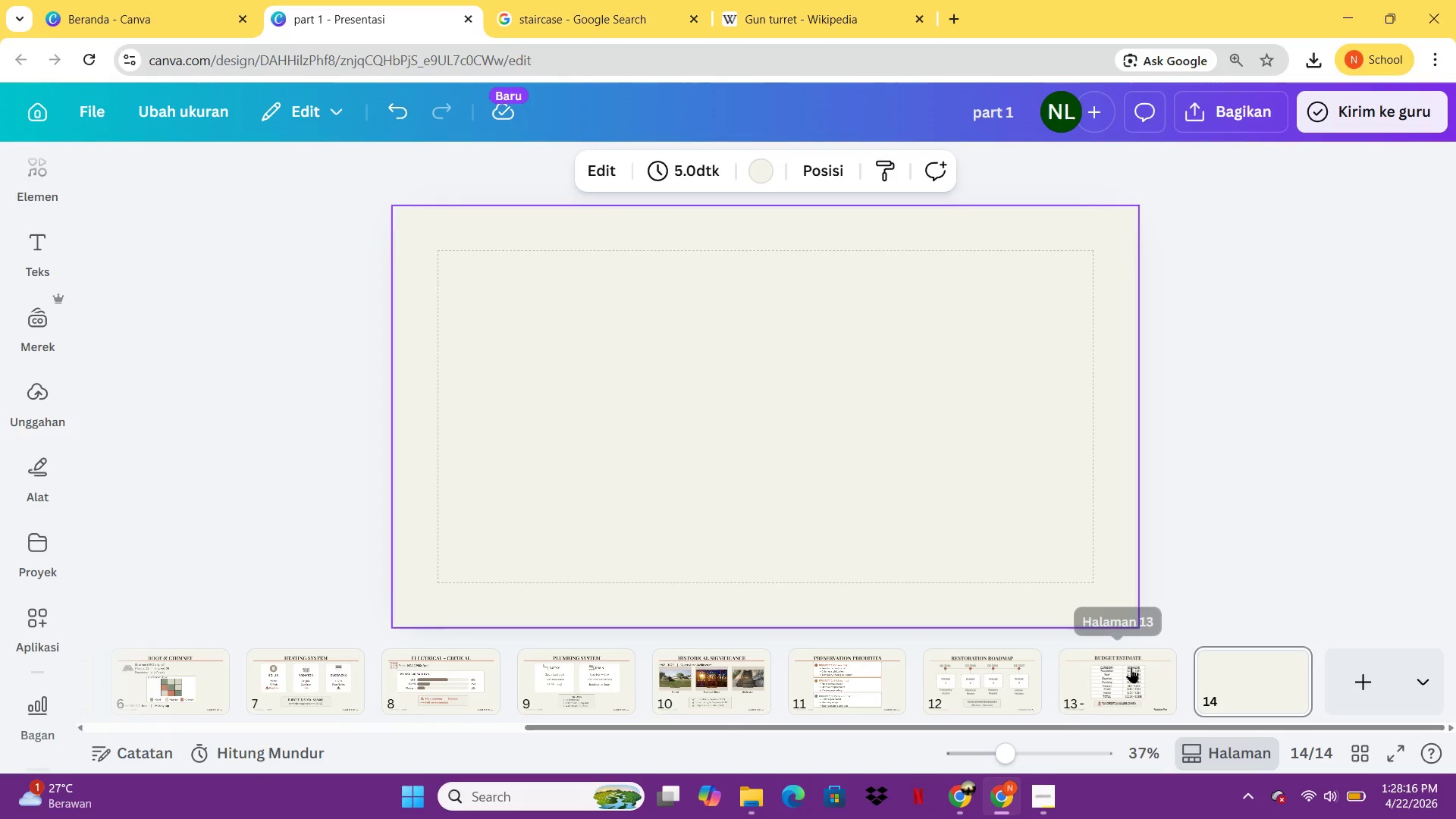 
left_click([1131, 667])
 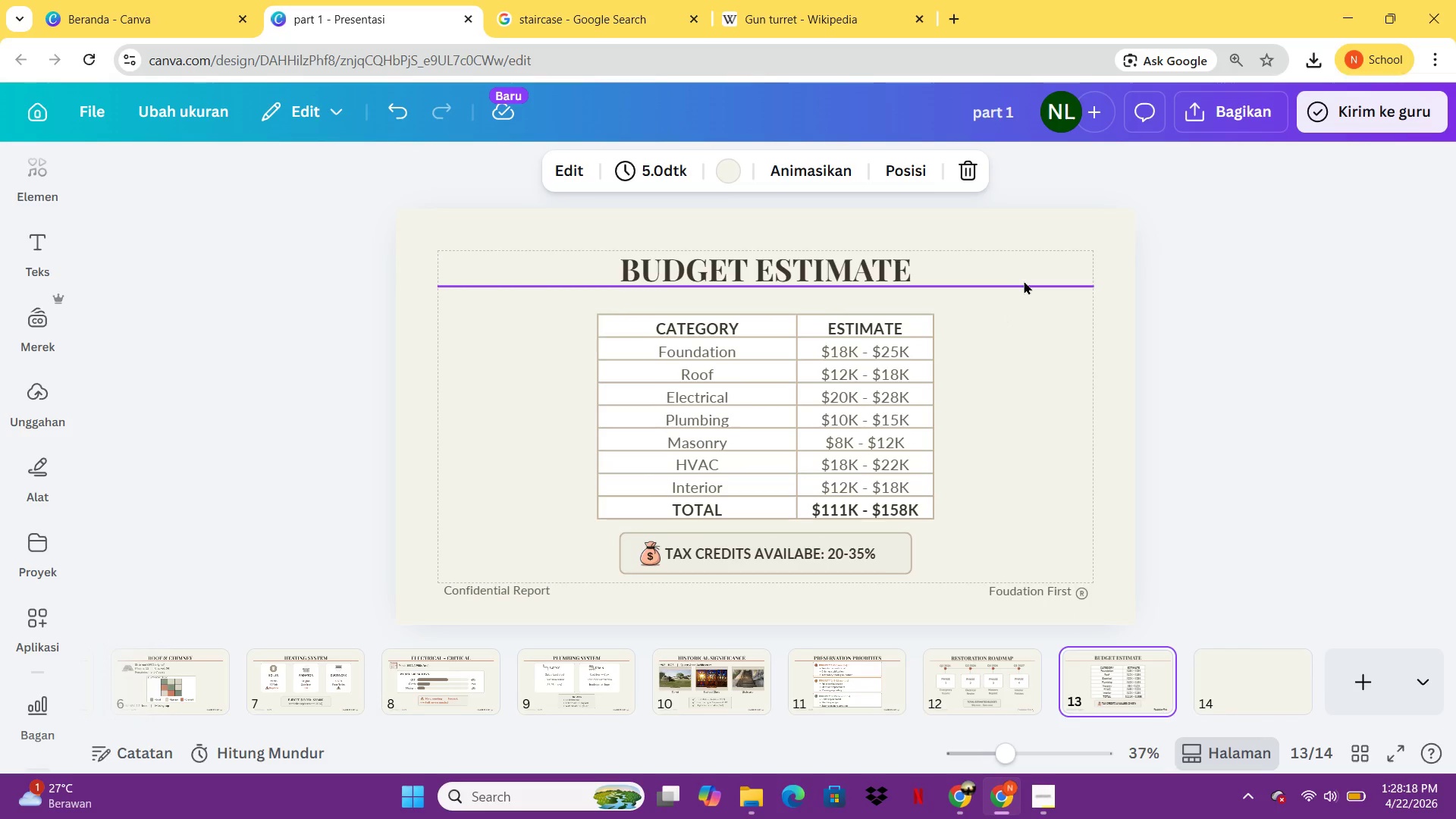 
left_click([1024, 281])
 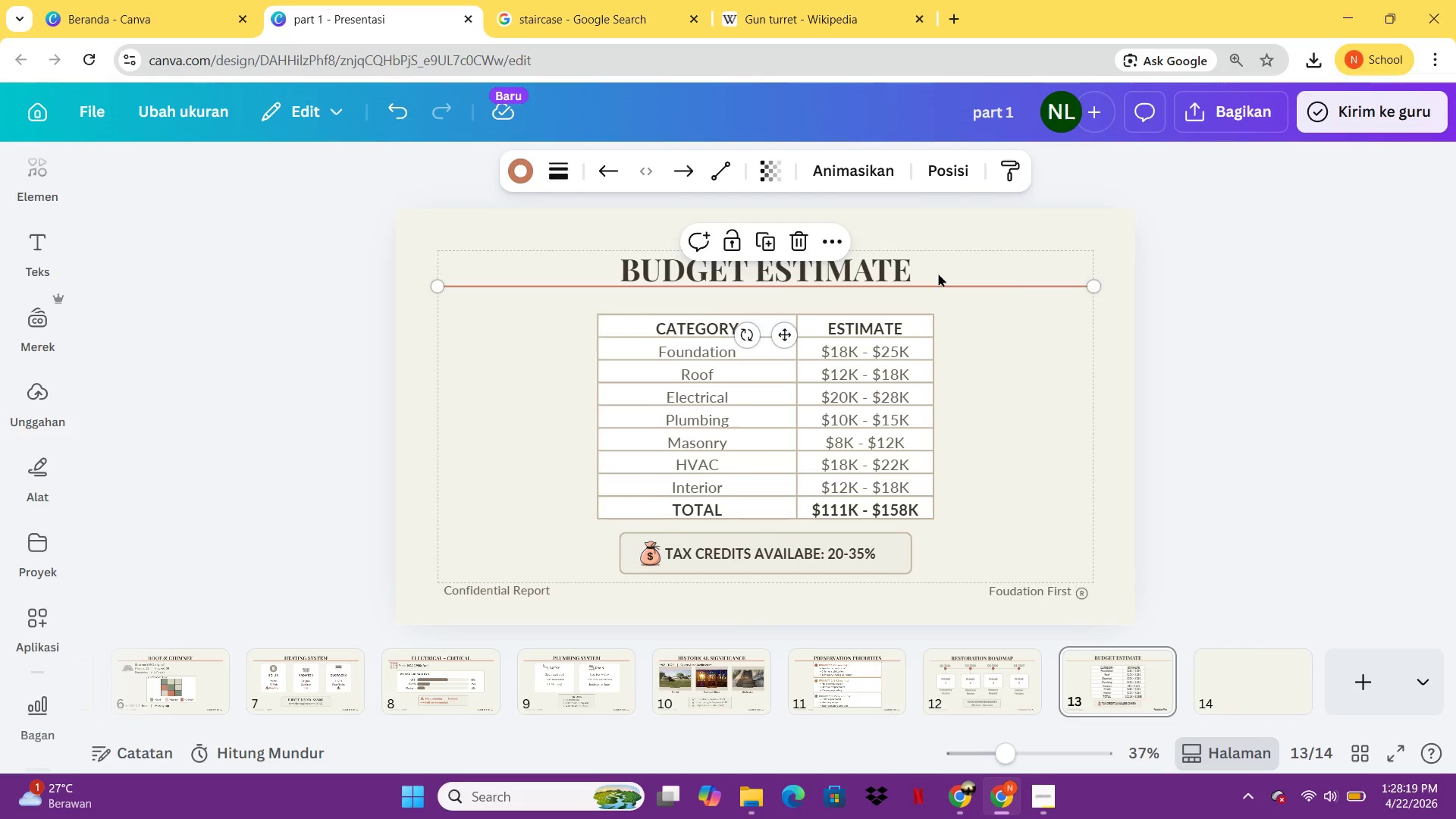 
hold_key(key=ShiftLeft, duration=1.67)
left_click([896, 266])
 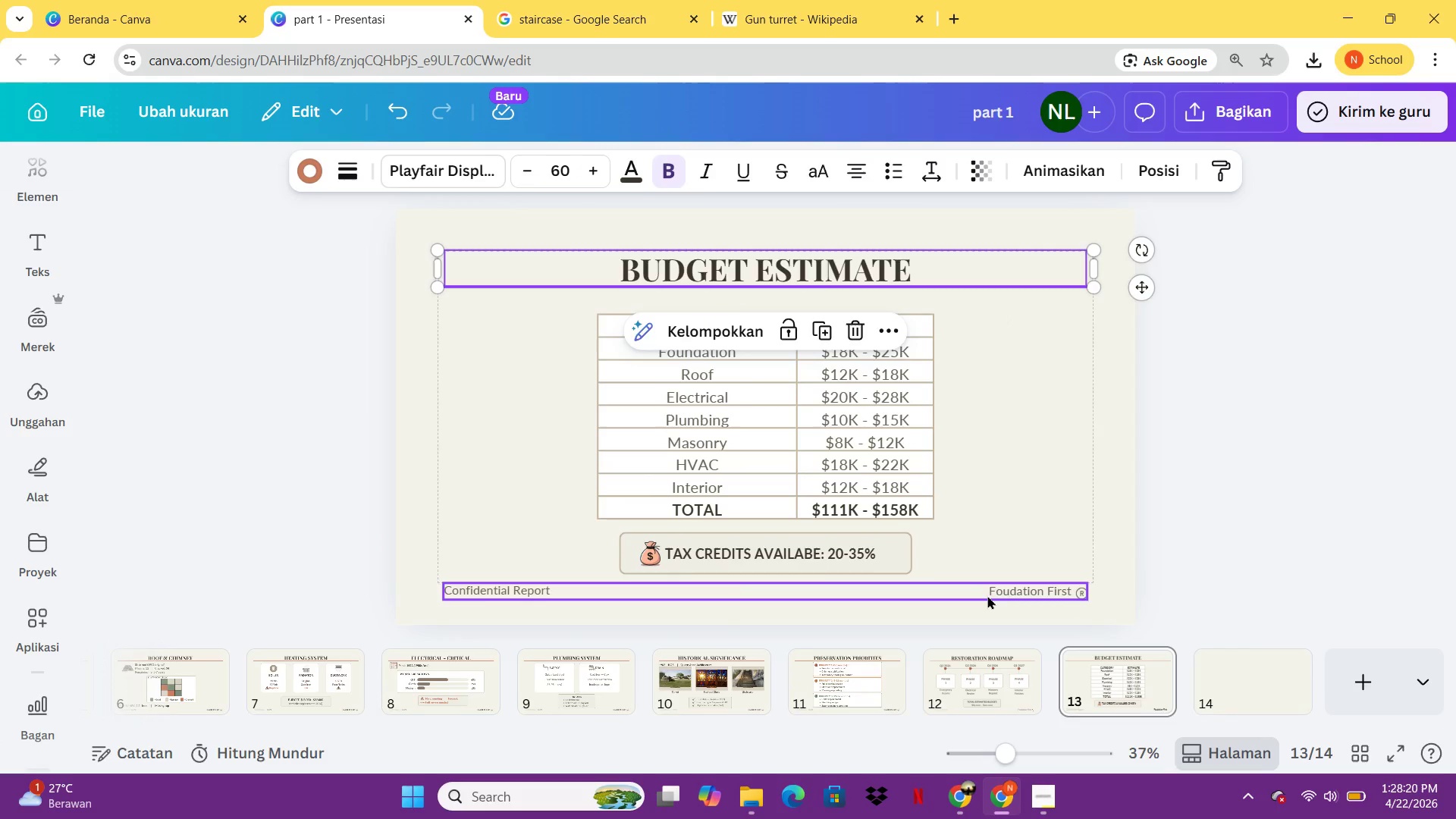 
left_click([987, 595])
 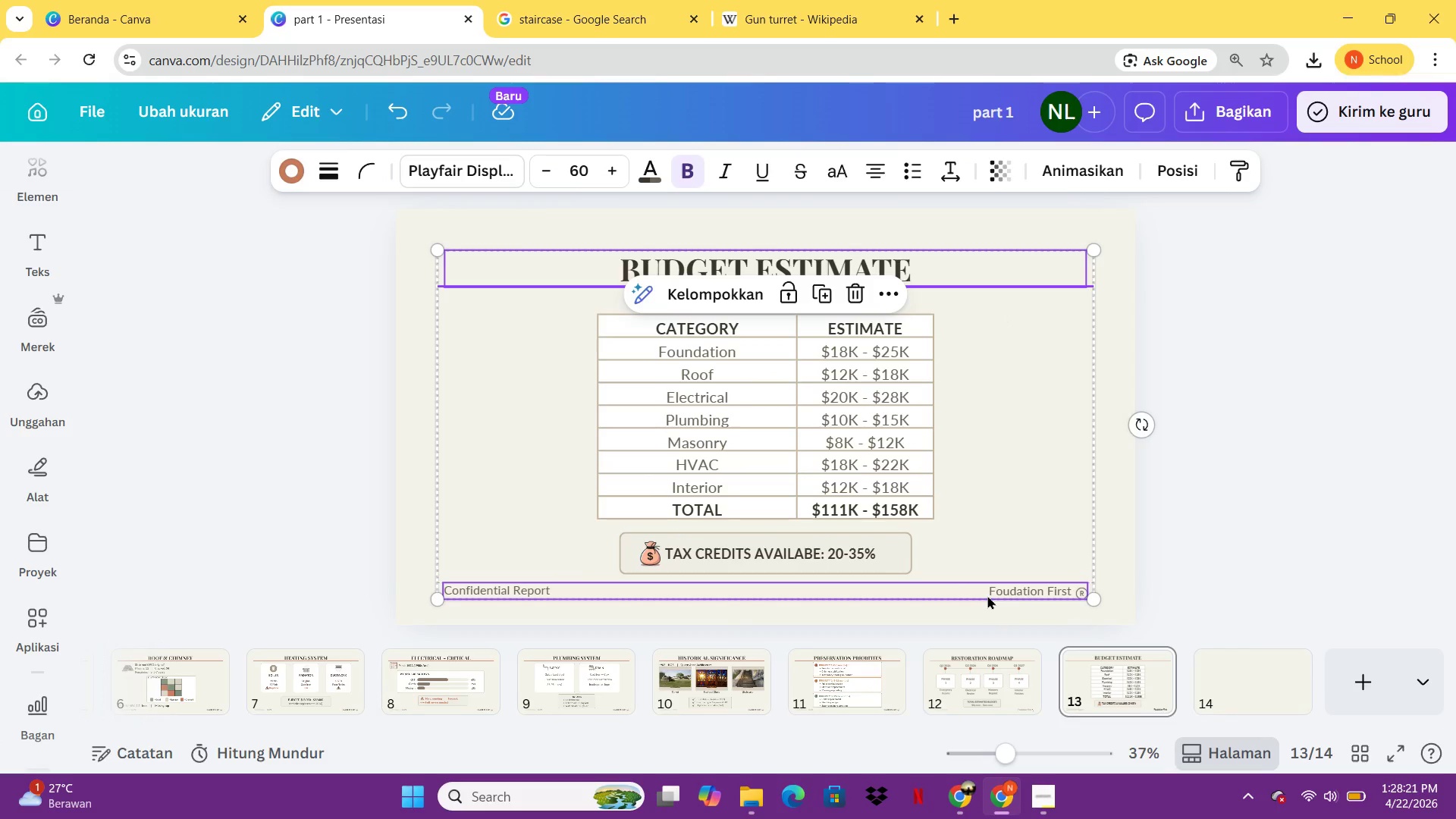 
key(Control+C)
 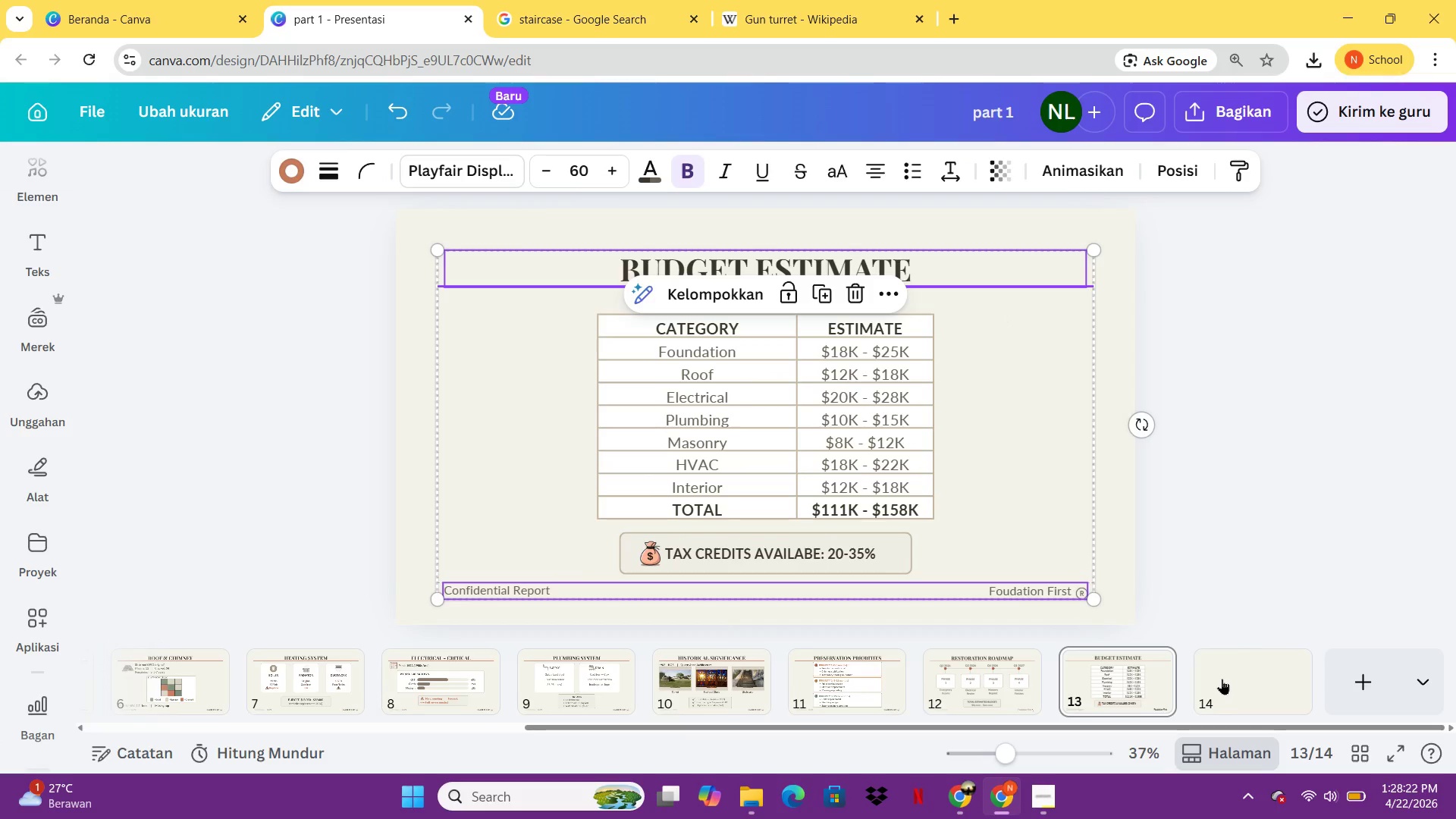 
left_click([1222, 679])